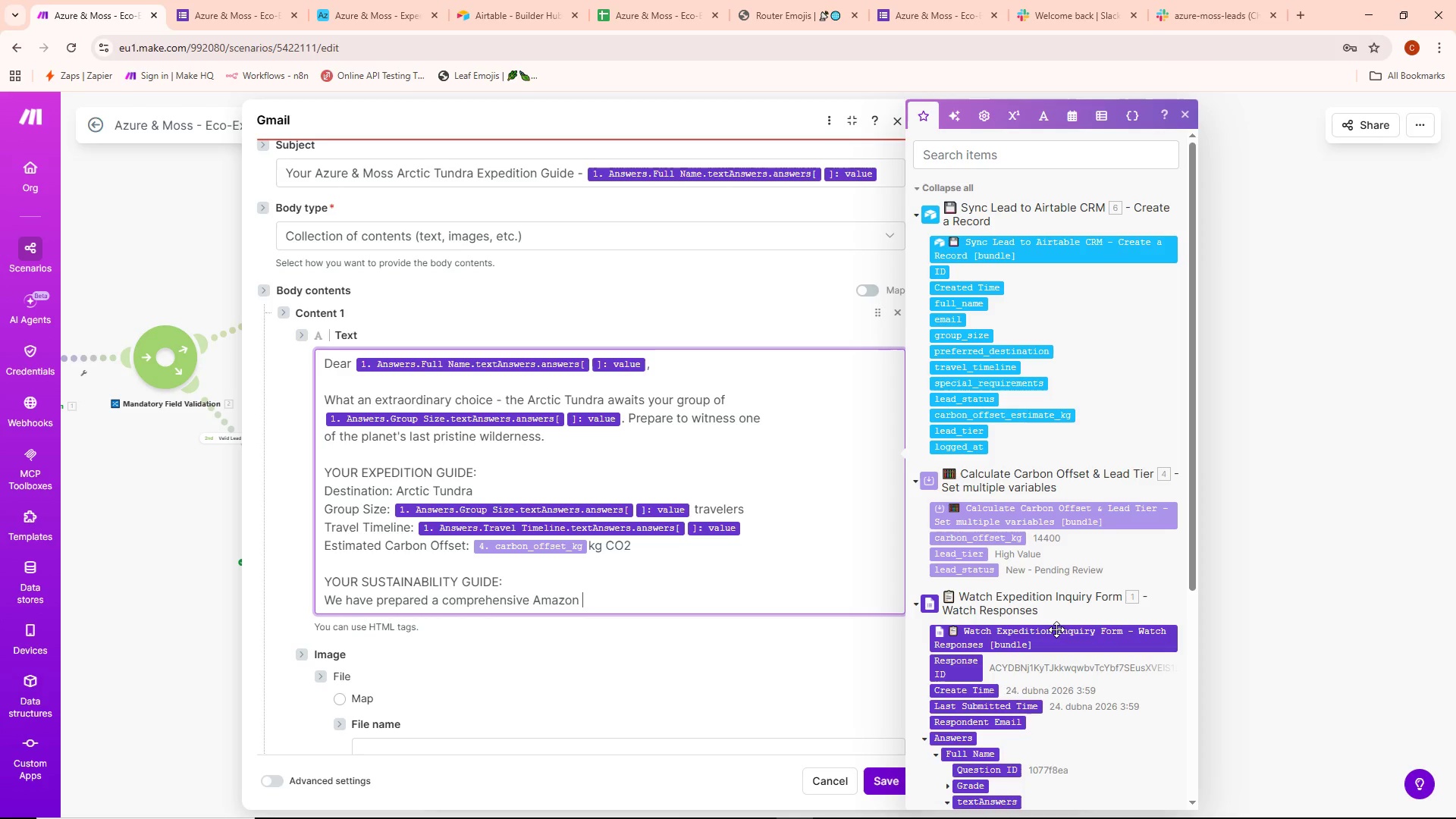 
wait(8.64)
 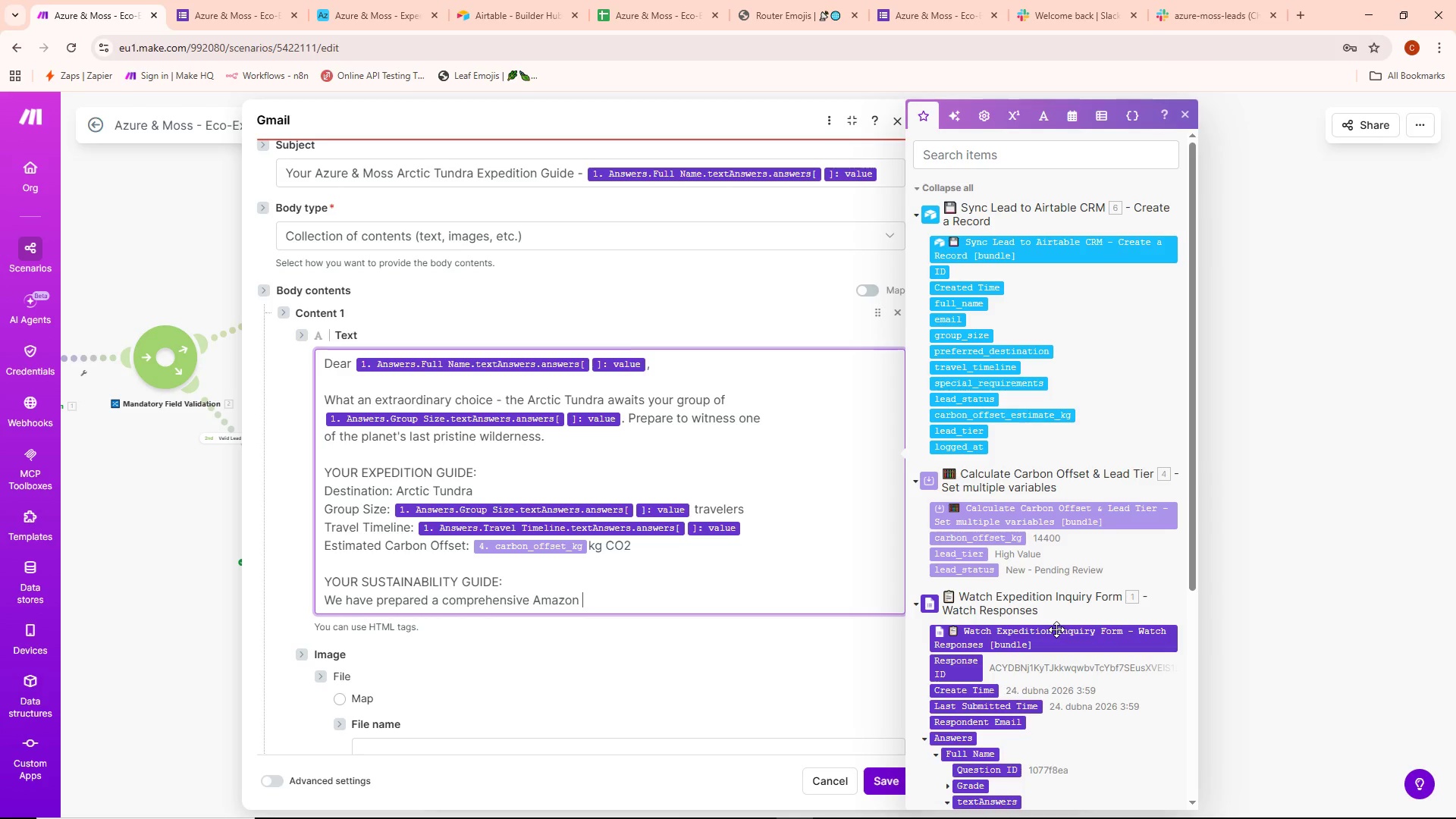 
key(Control+Backspace)
 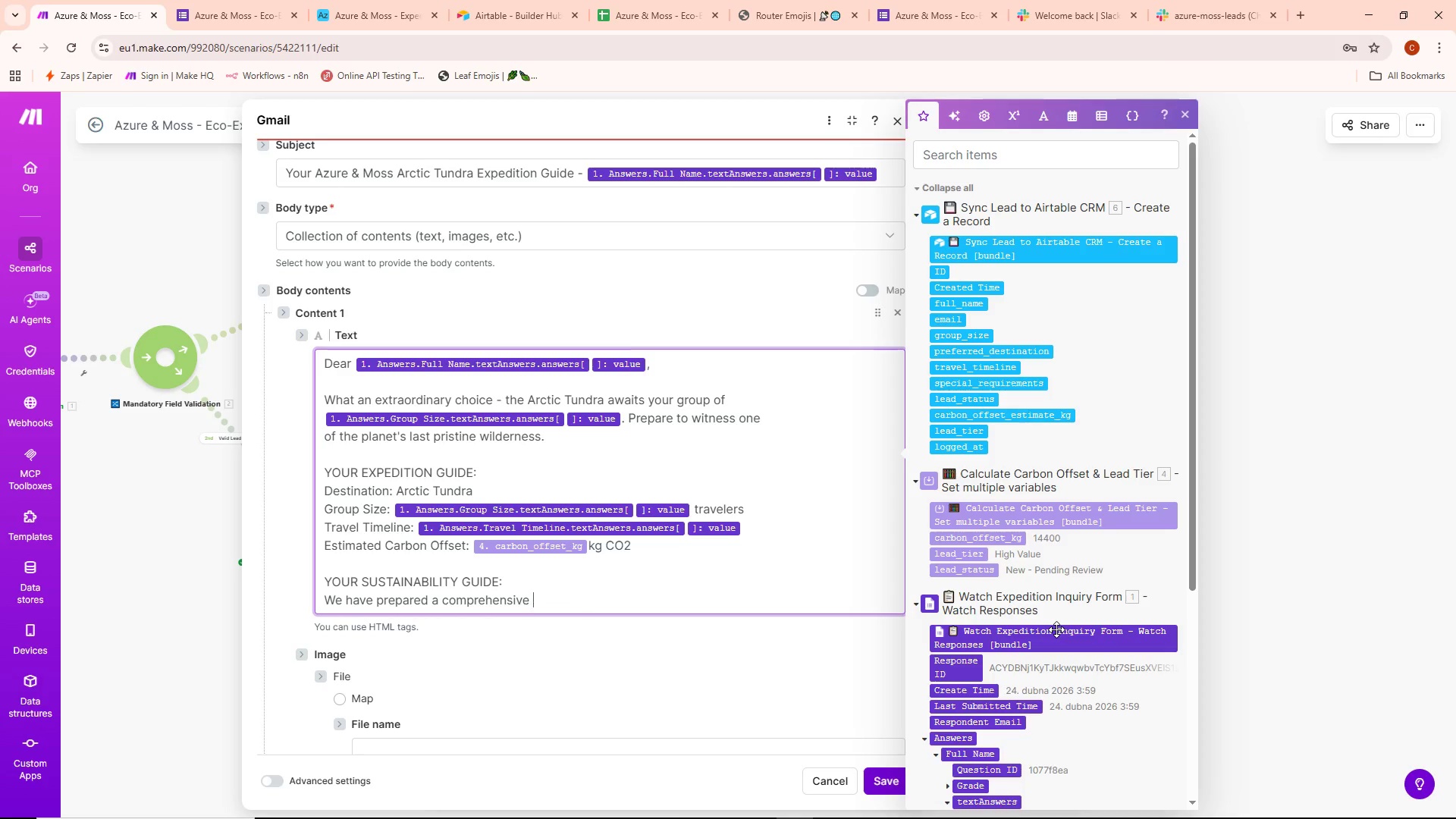 
key(Control+Backspace)
 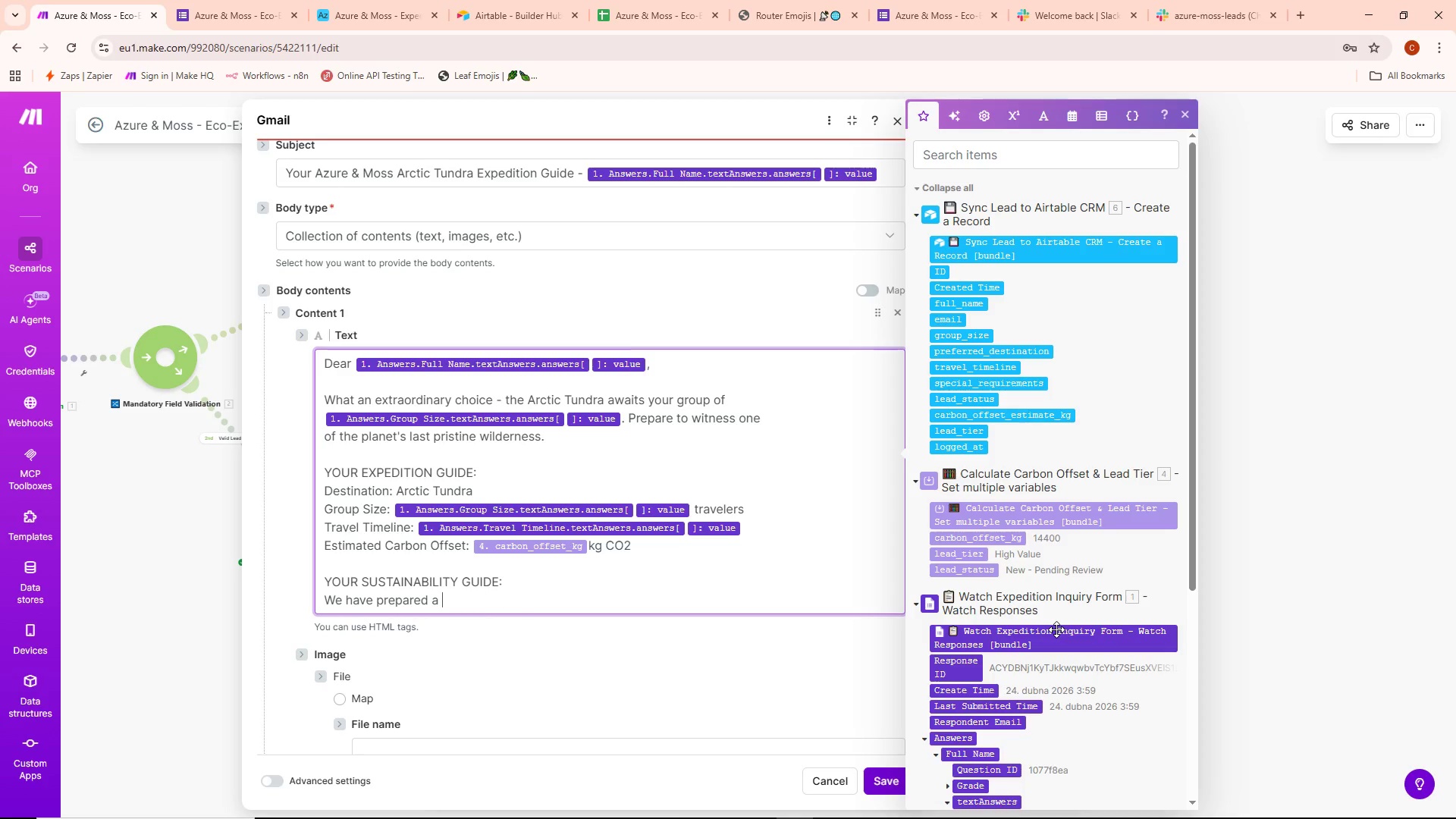 
key(Control+Backspace)
 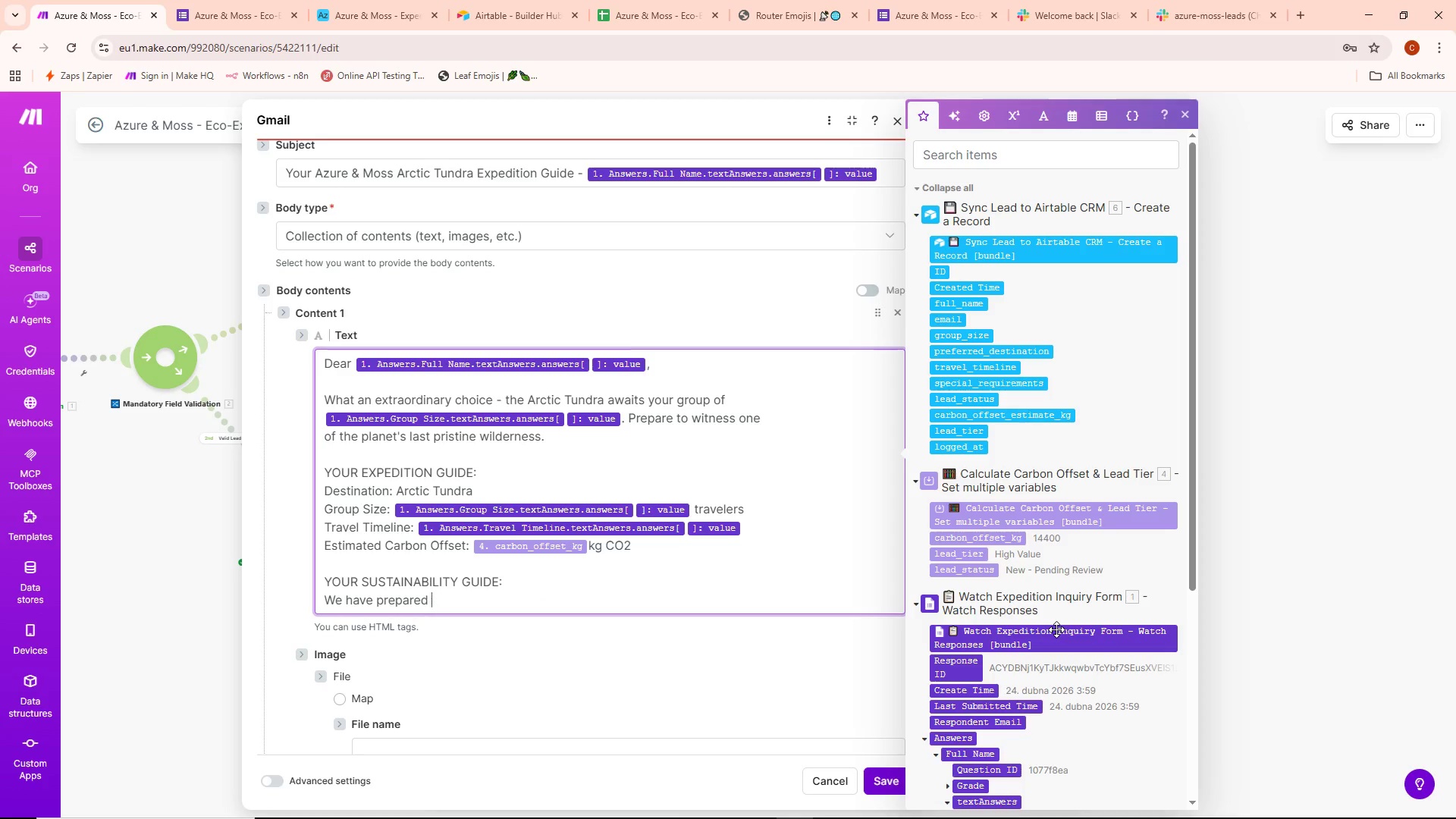 
key(Control+Backspace)
 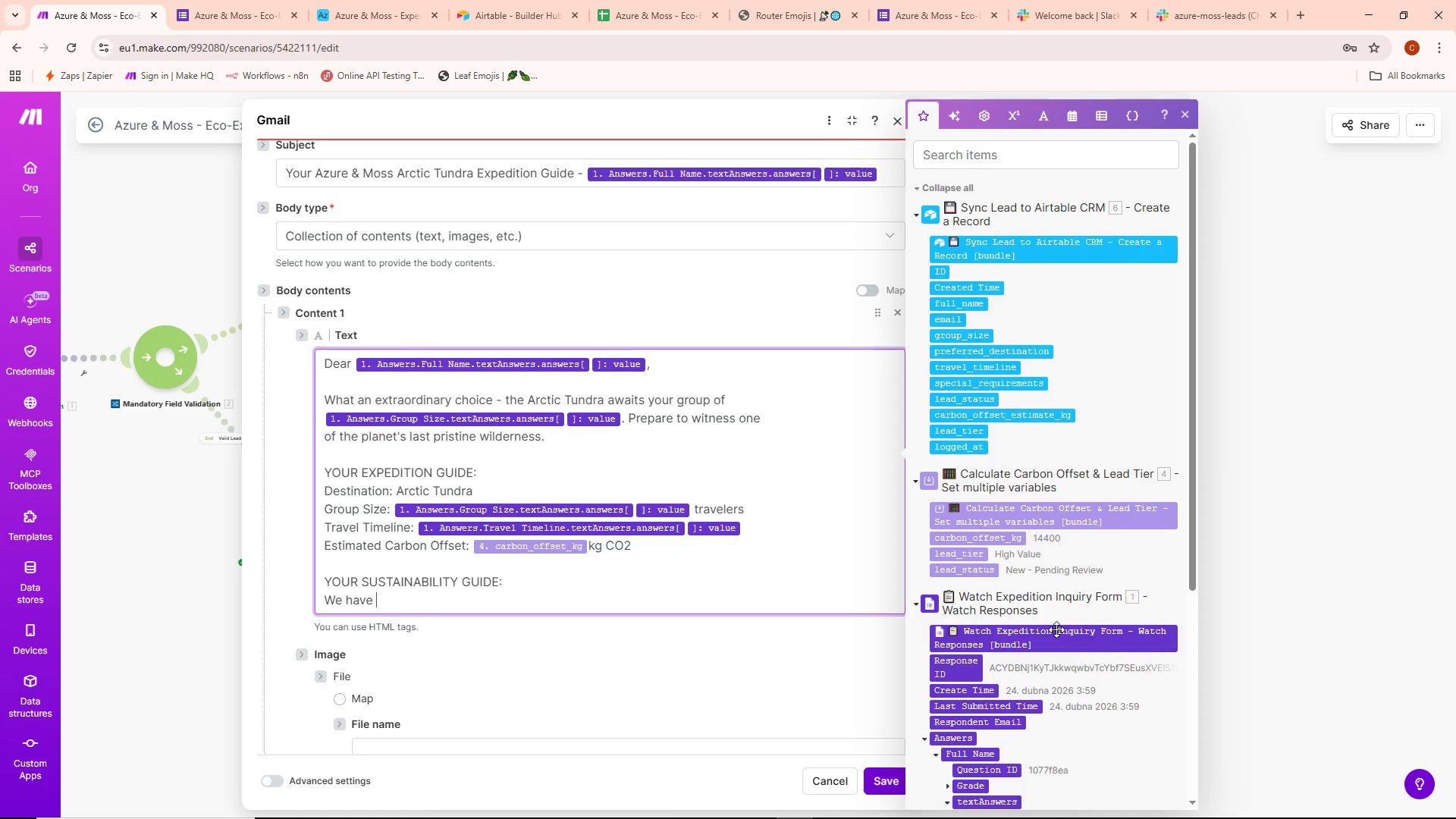 
key(Control+Backspace)
 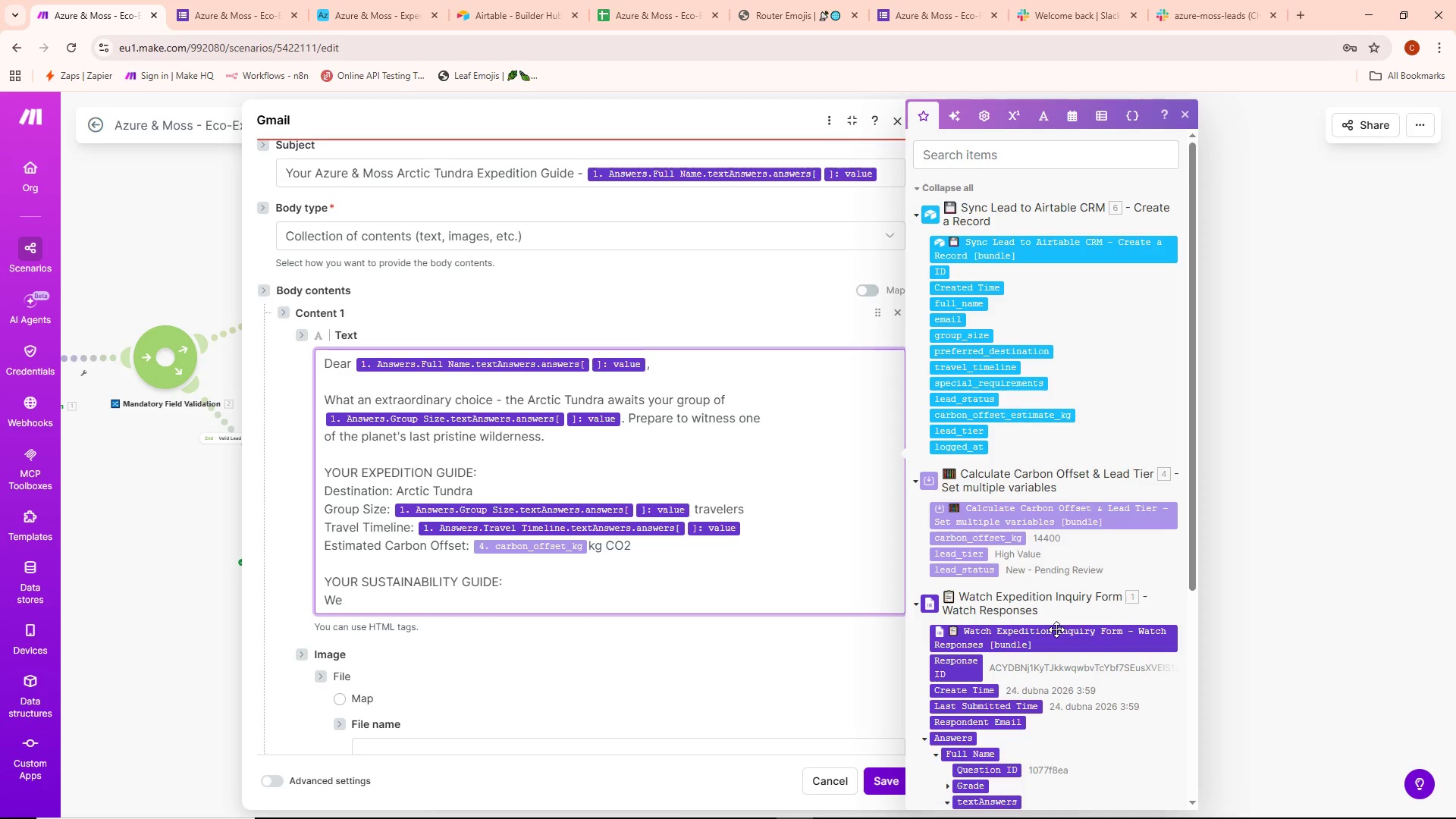 
key(Backspace)
 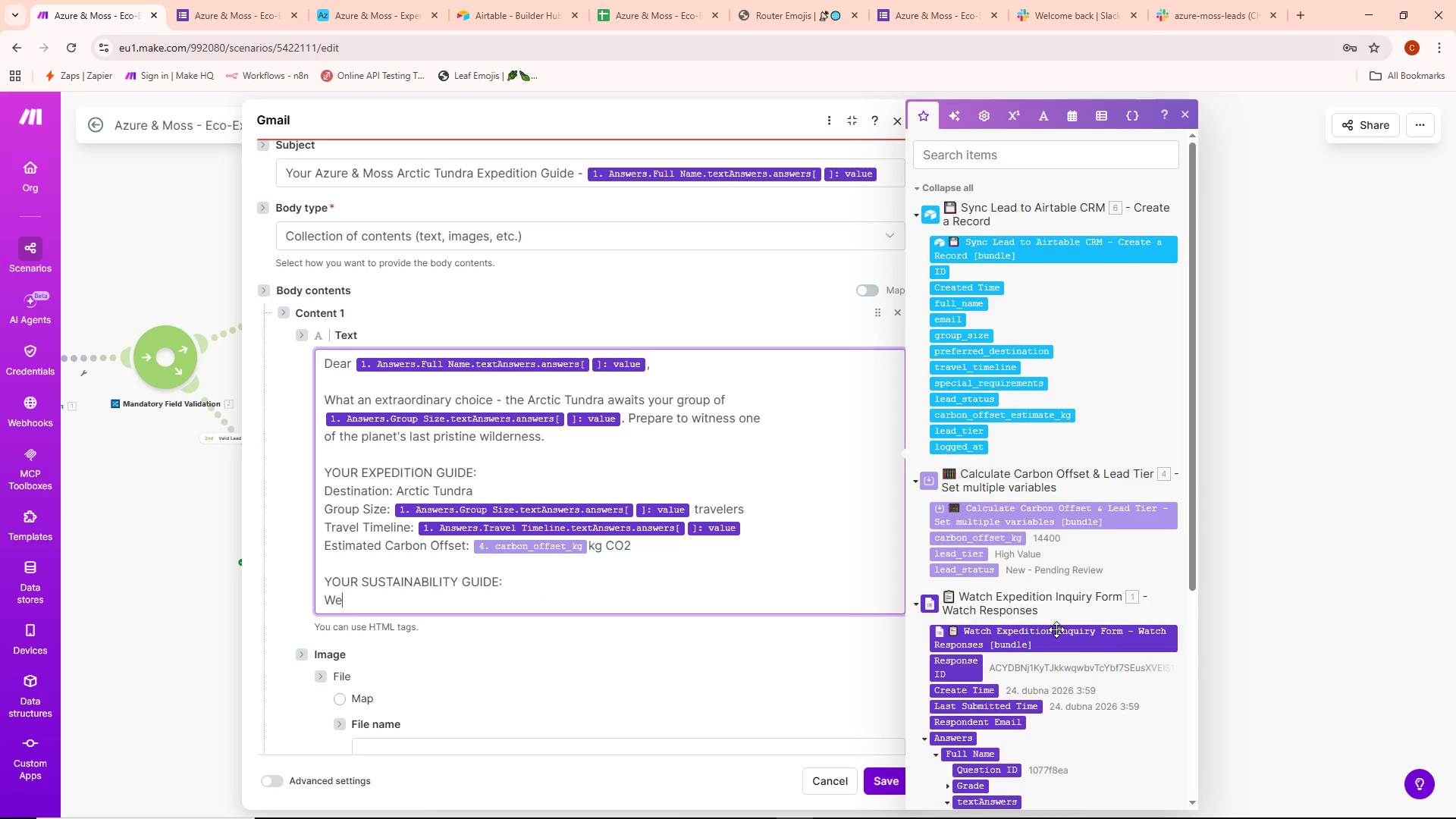 
key(Backspace)
 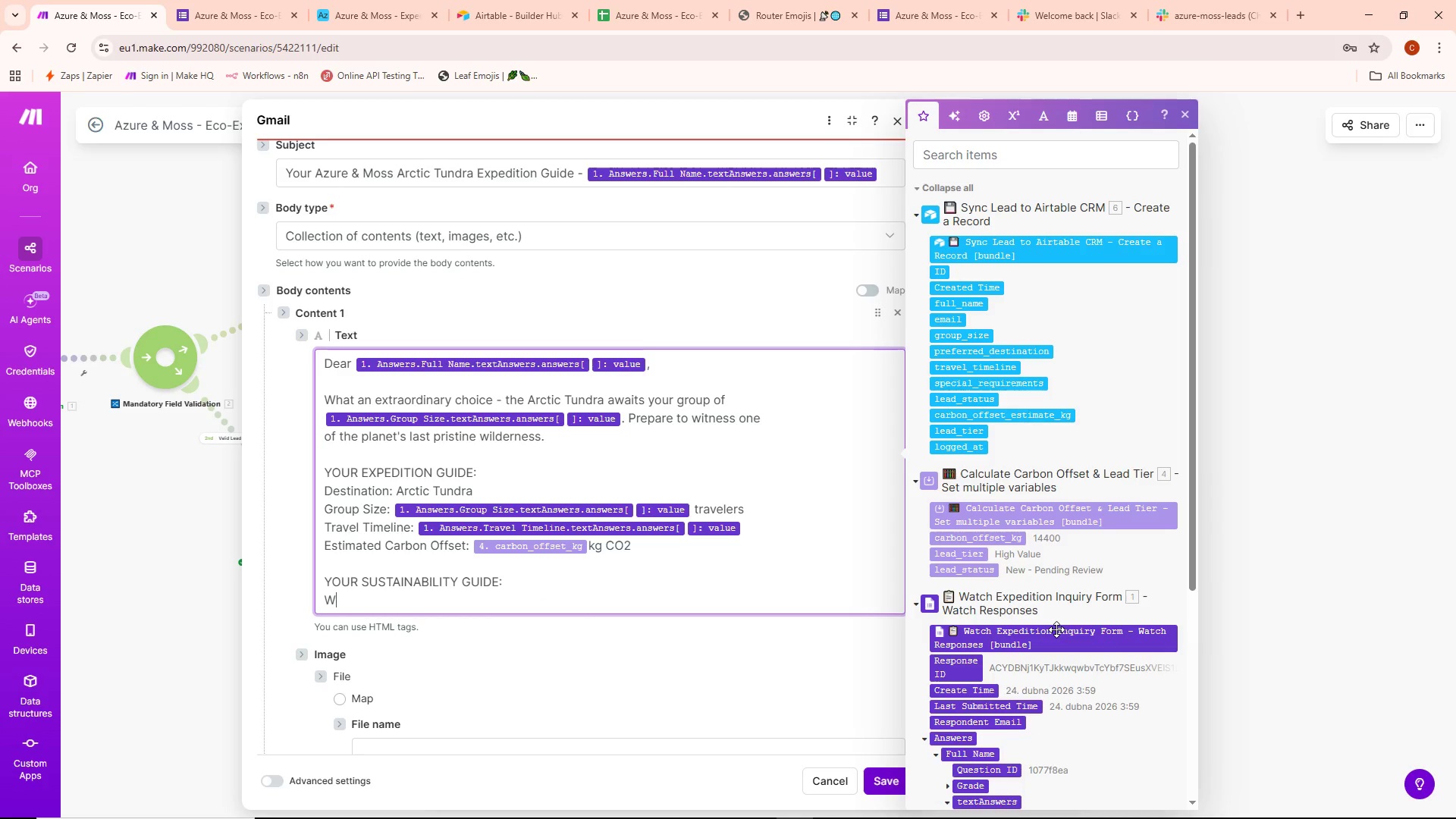 
key(Backspace)
 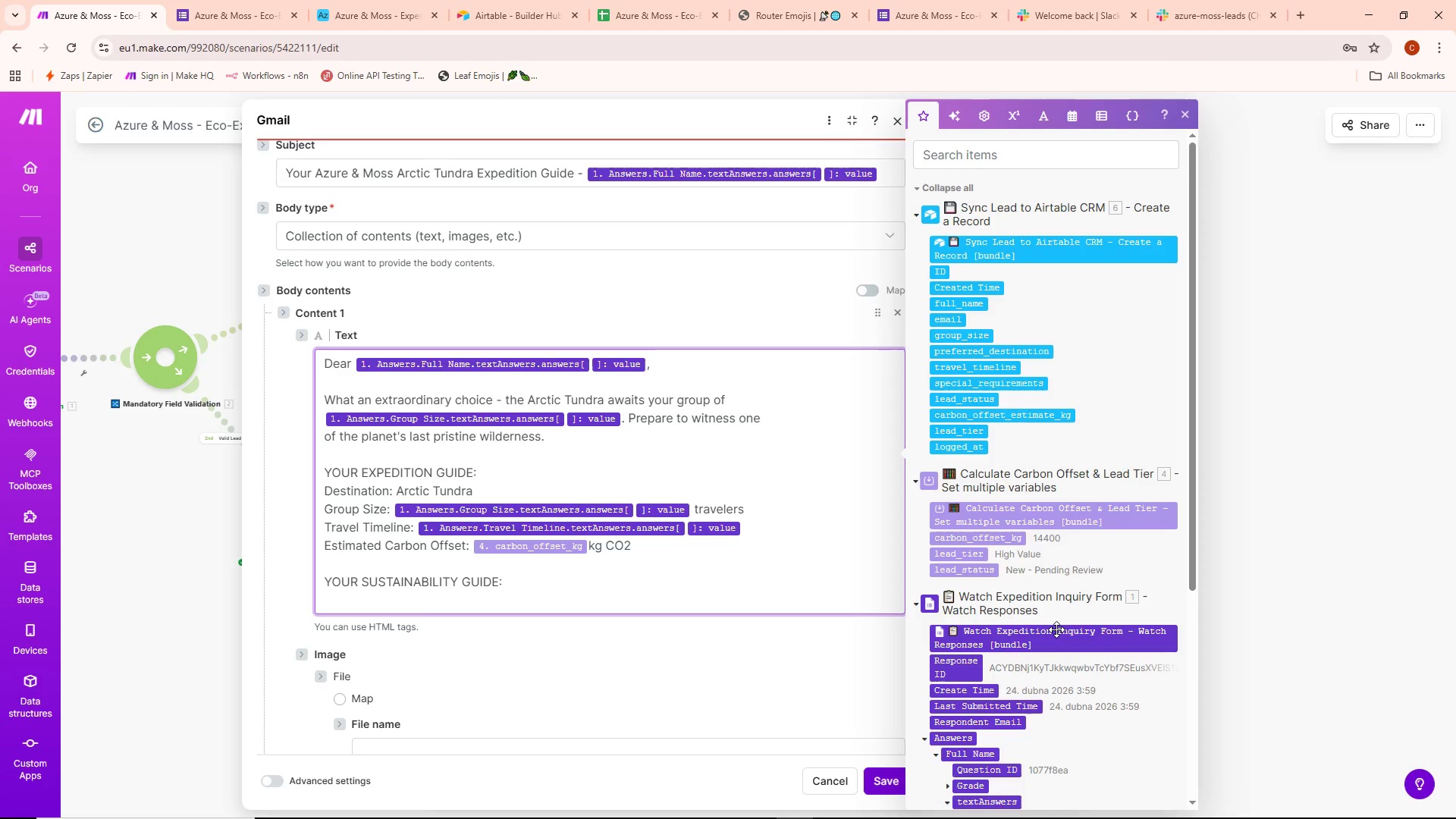 
key(Alt+AltLeft)
 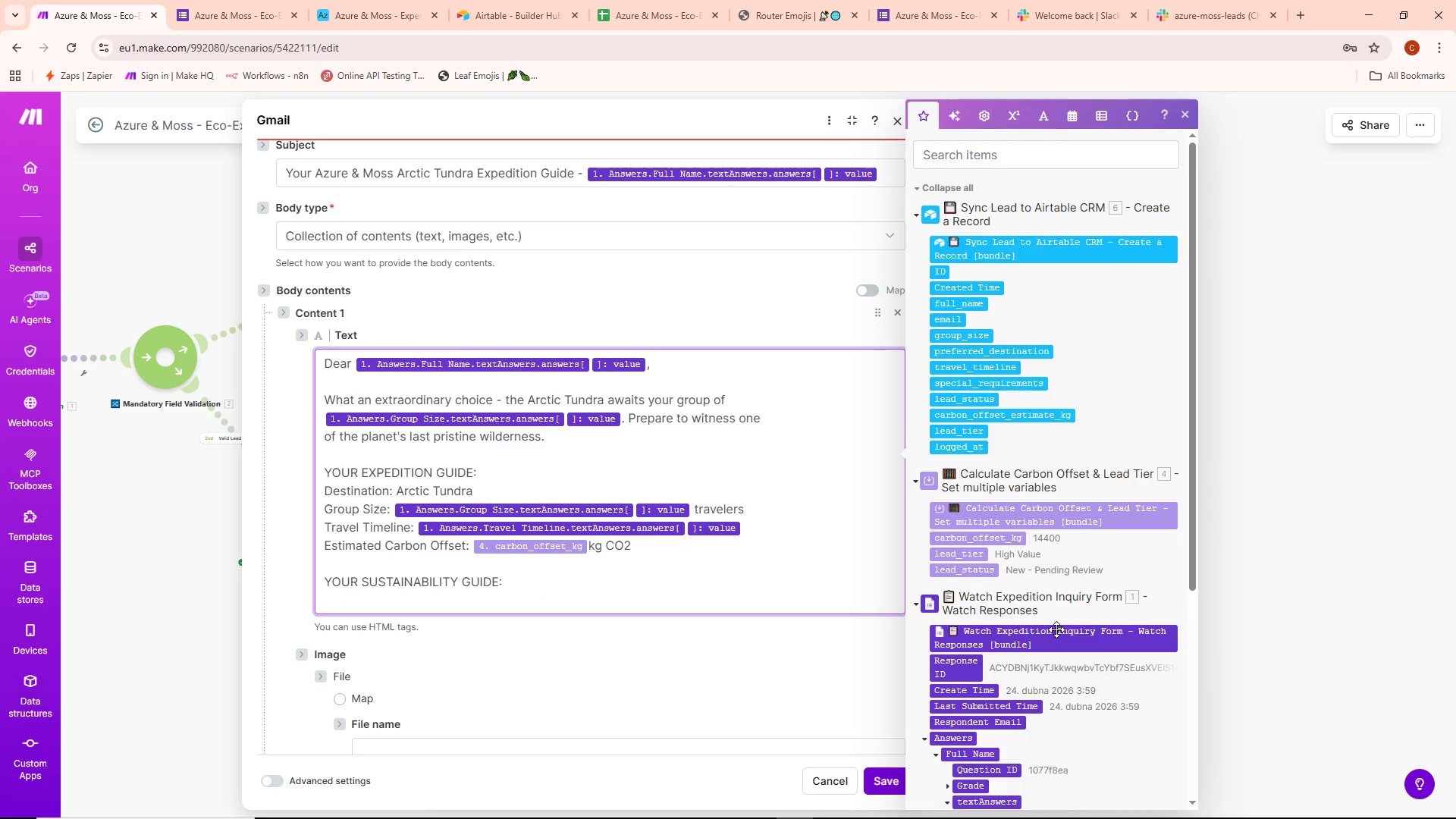 
key(Alt+Tab)